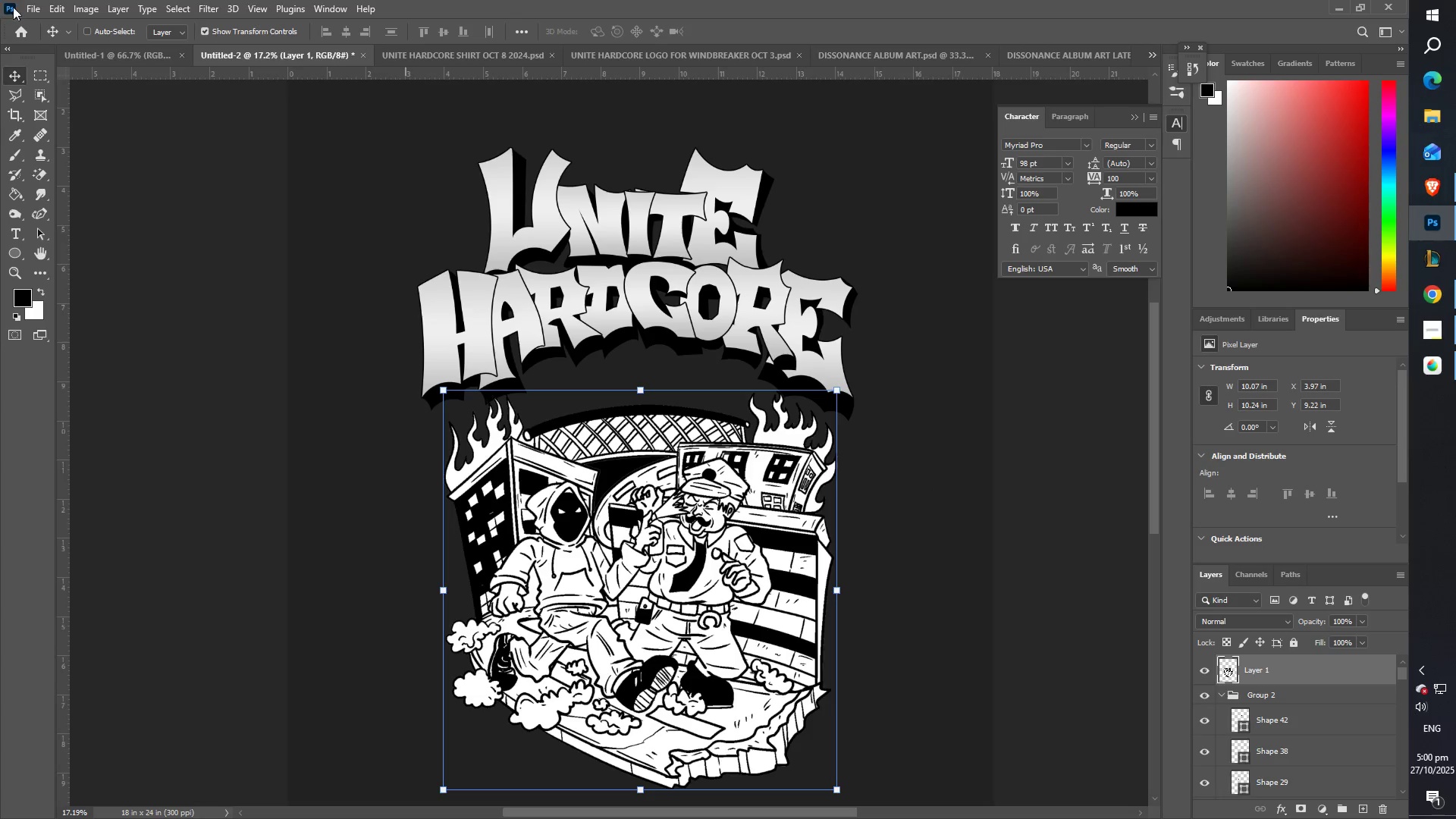 
left_click([28, 8])
 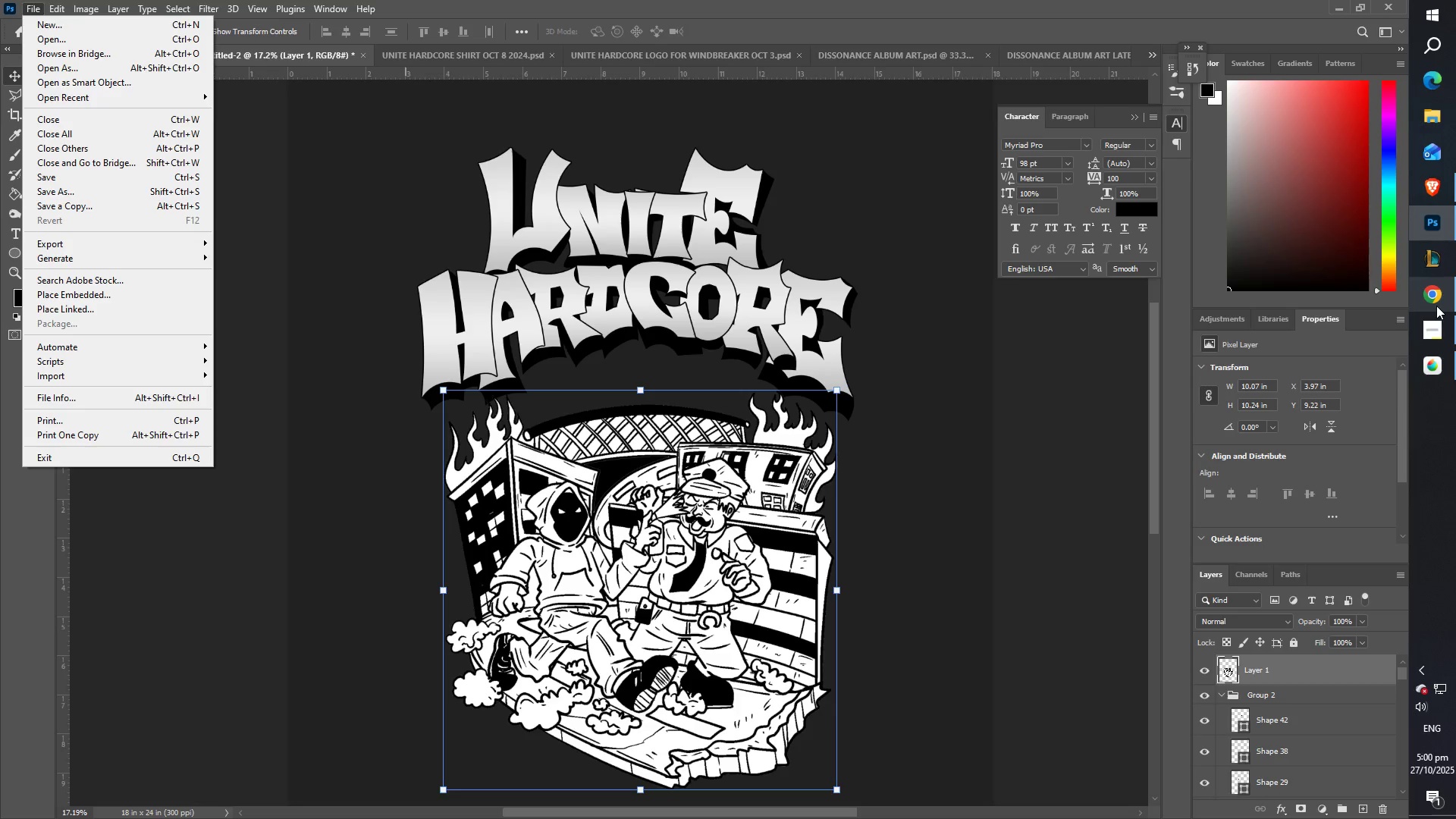 
left_click([702, 336])
 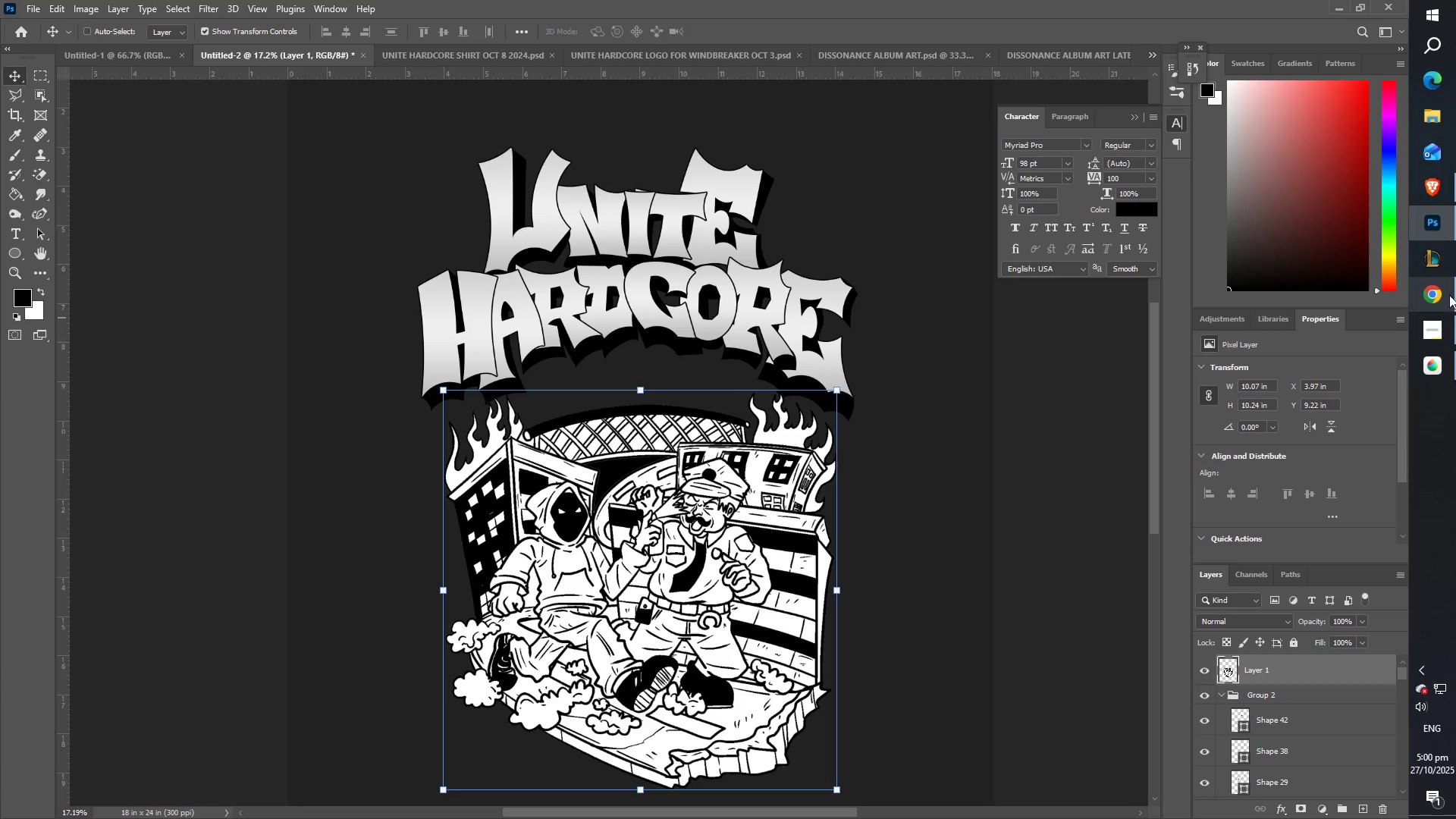 
left_click([1442, 323])